 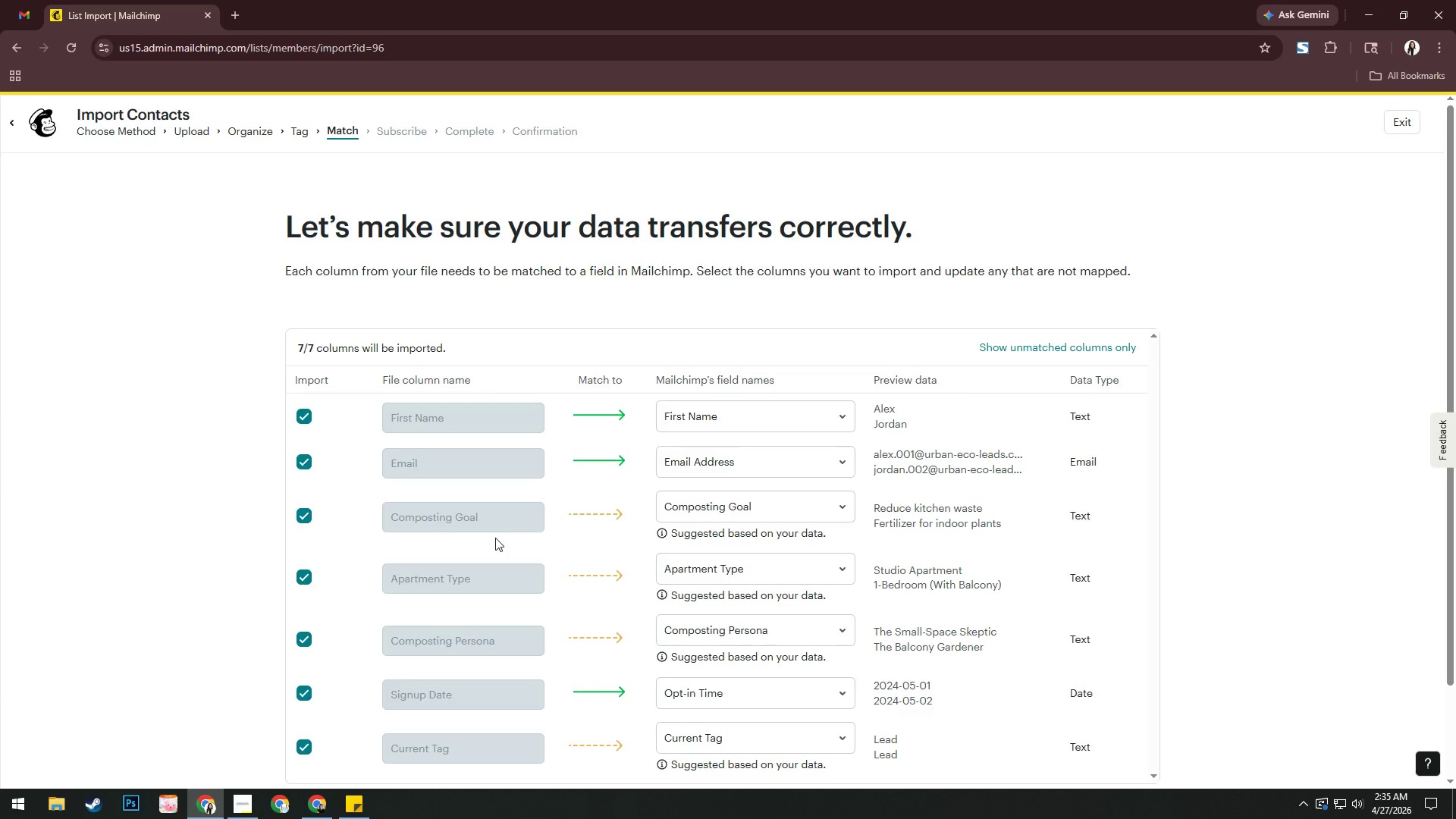 
left_click([319, 804])
 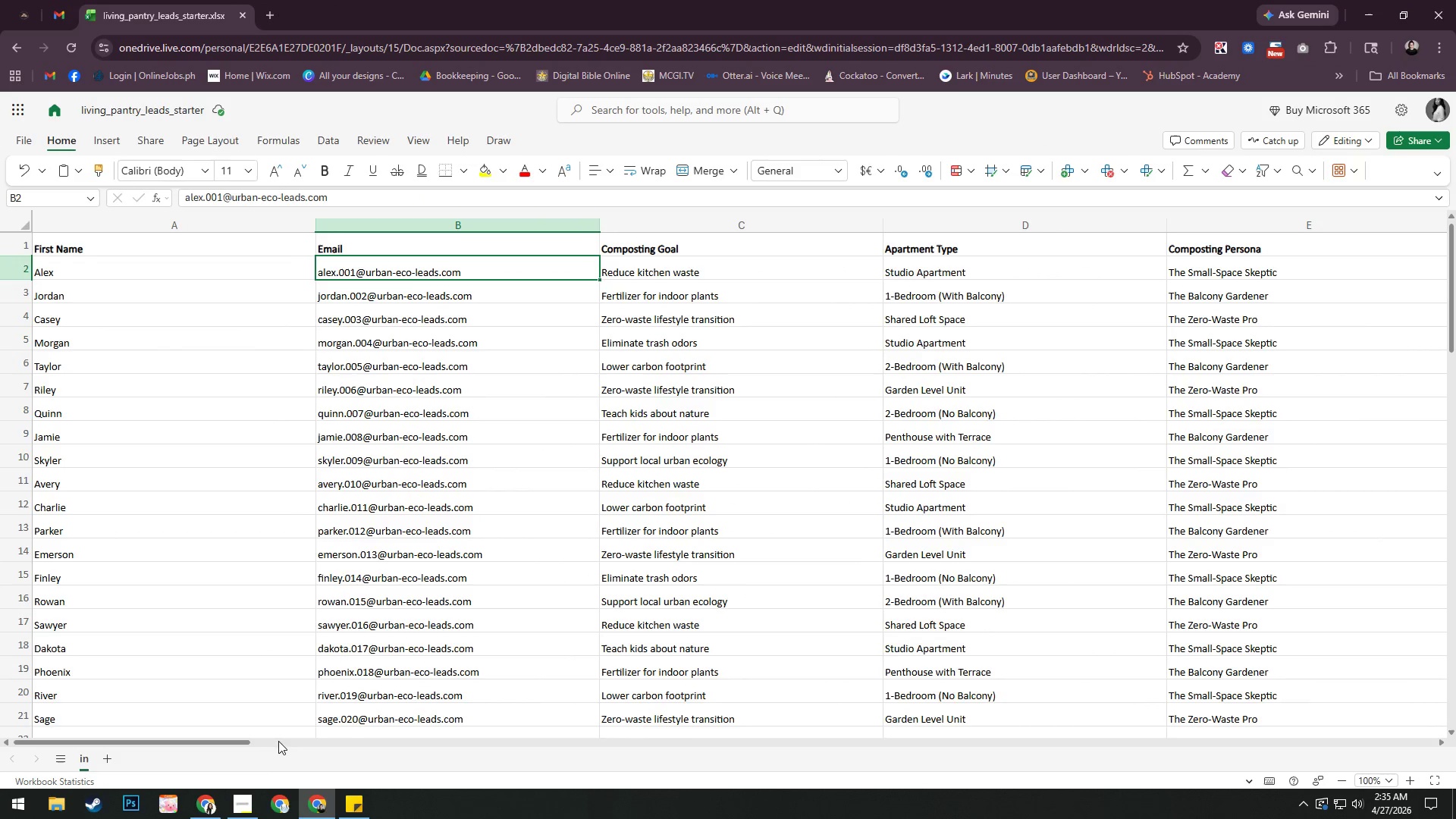 
left_click_drag(start_coordinate=[242, 742], to_coordinate=[340, 755])
 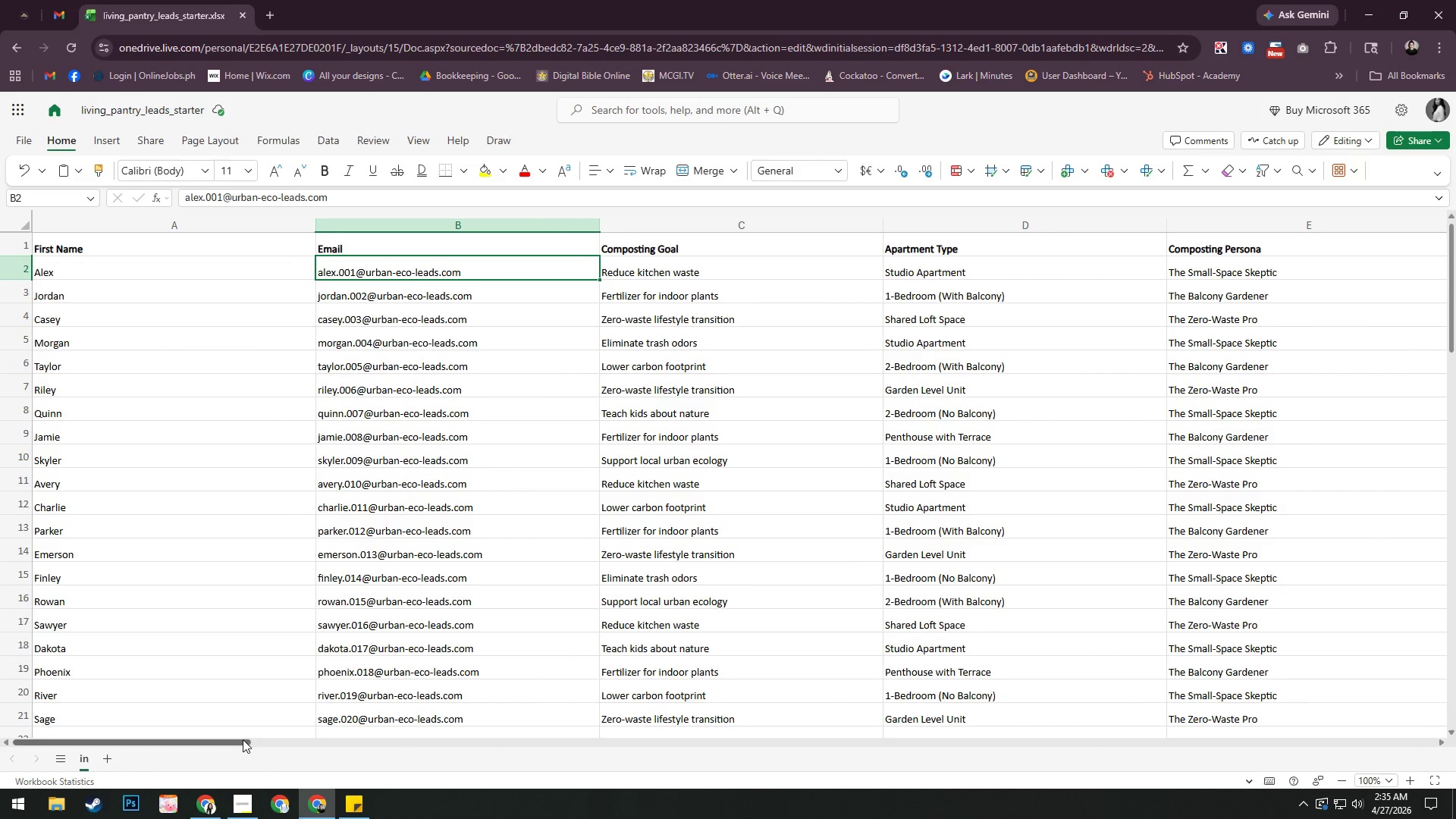 
left_click_drag(start_coordinate=[241, 741], to_coordinate=[206, 760])
 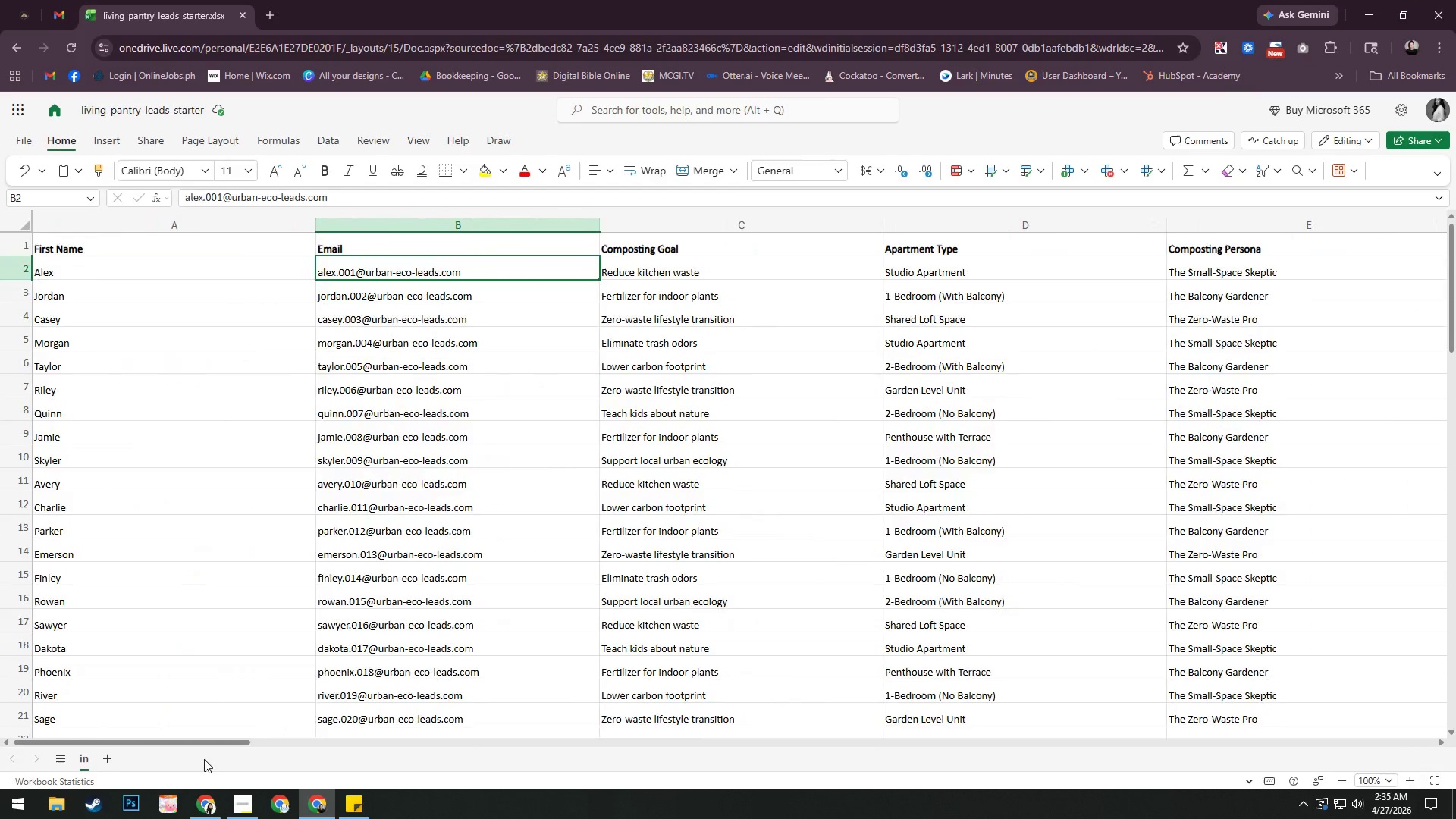 
key(Alt+AltLeft)
 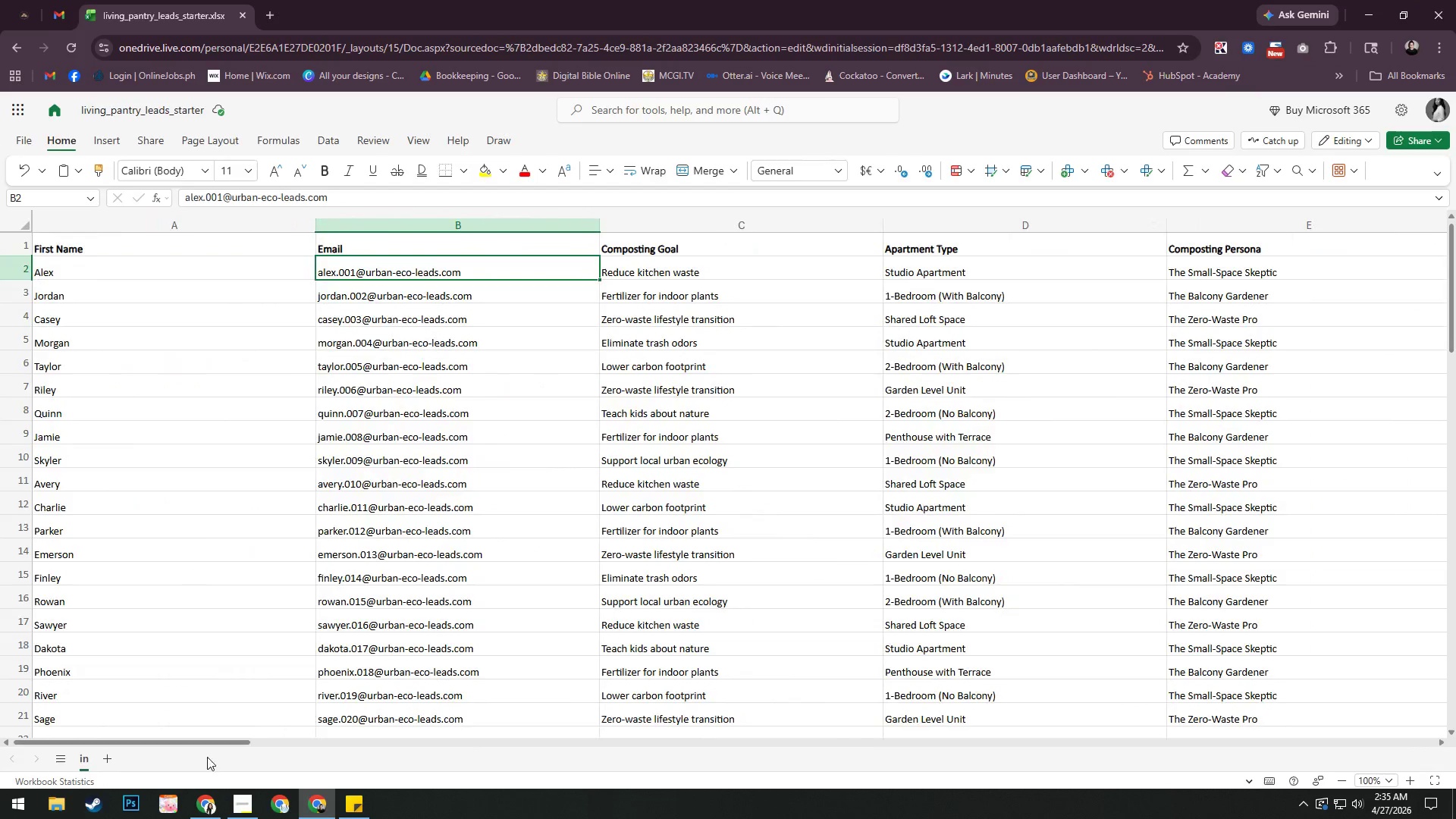 
key(Alt+Tab)
 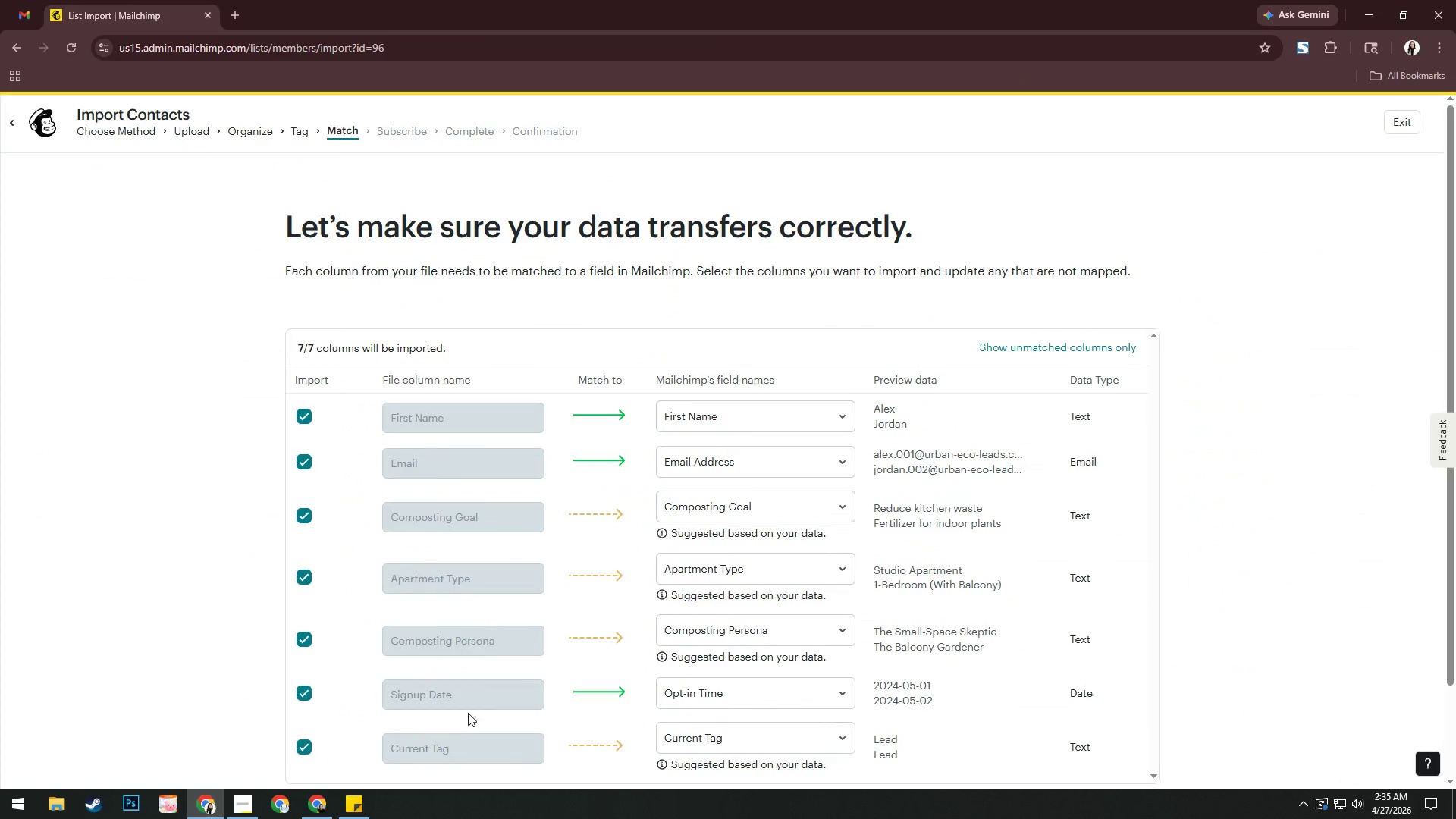 
scroll: coordinate [472, 693], scroll_direction: down, amount: 2.0
 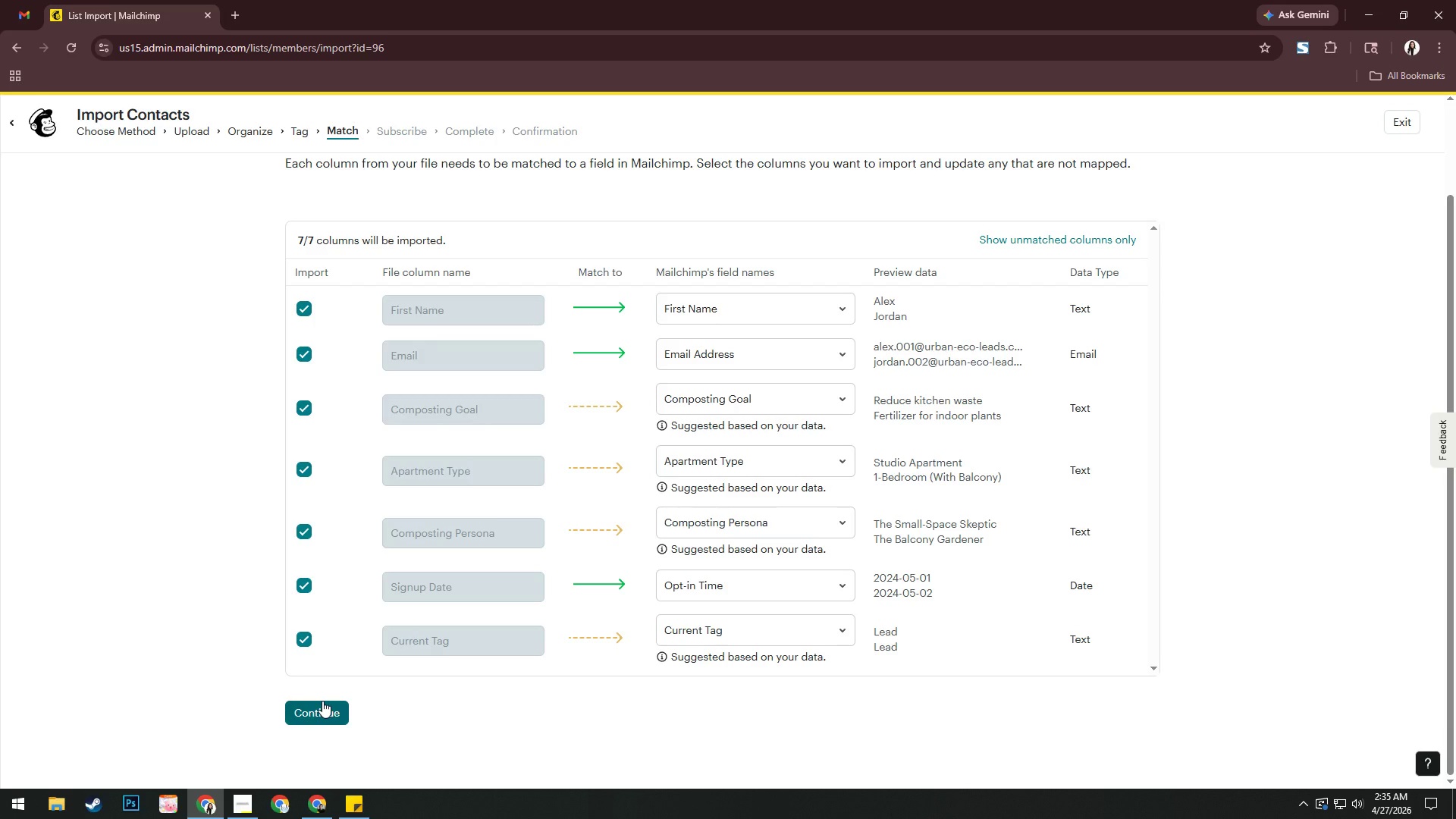 
key(Alt+AltLeft)
 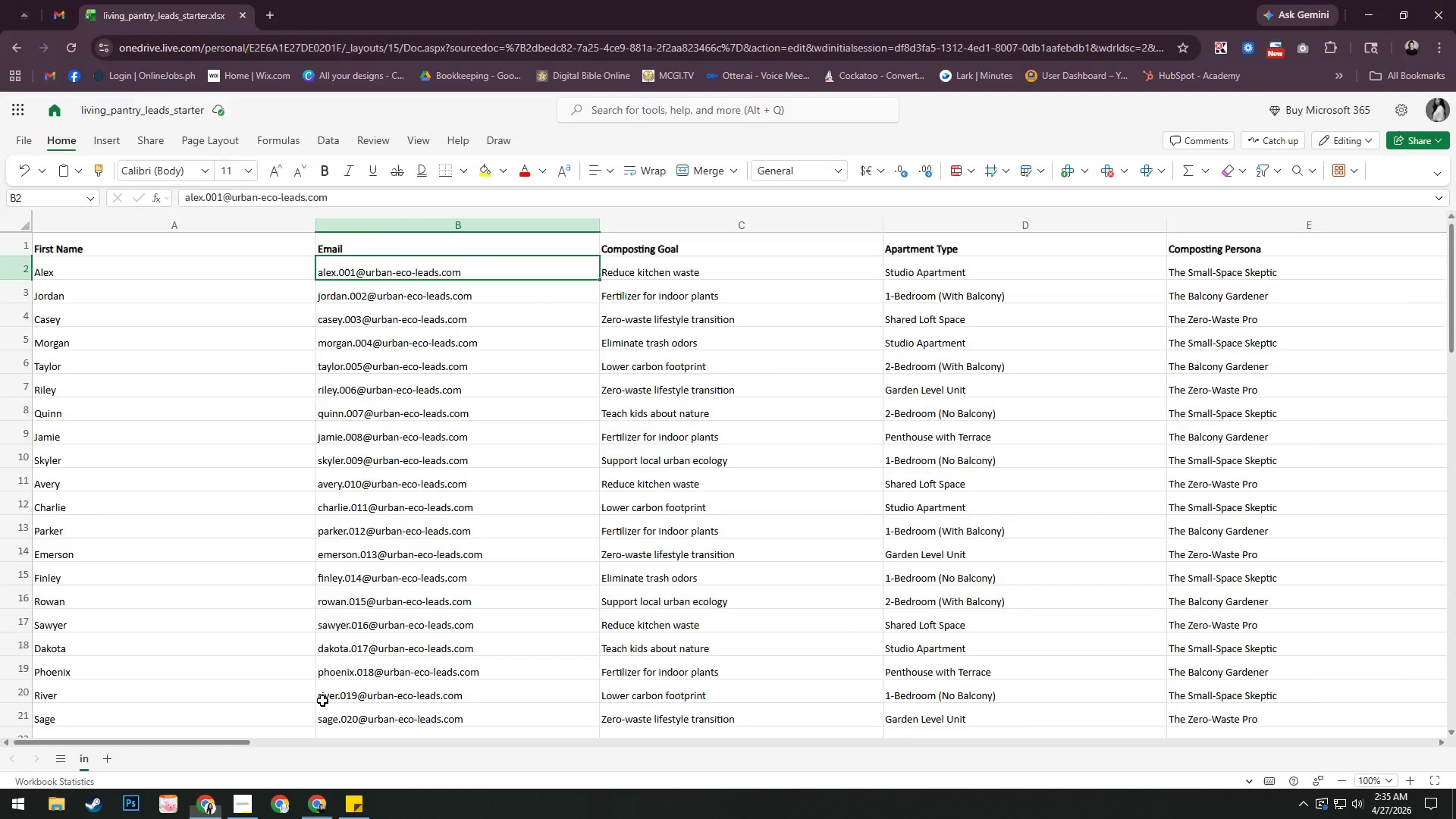 
key(Alt+Tab)
 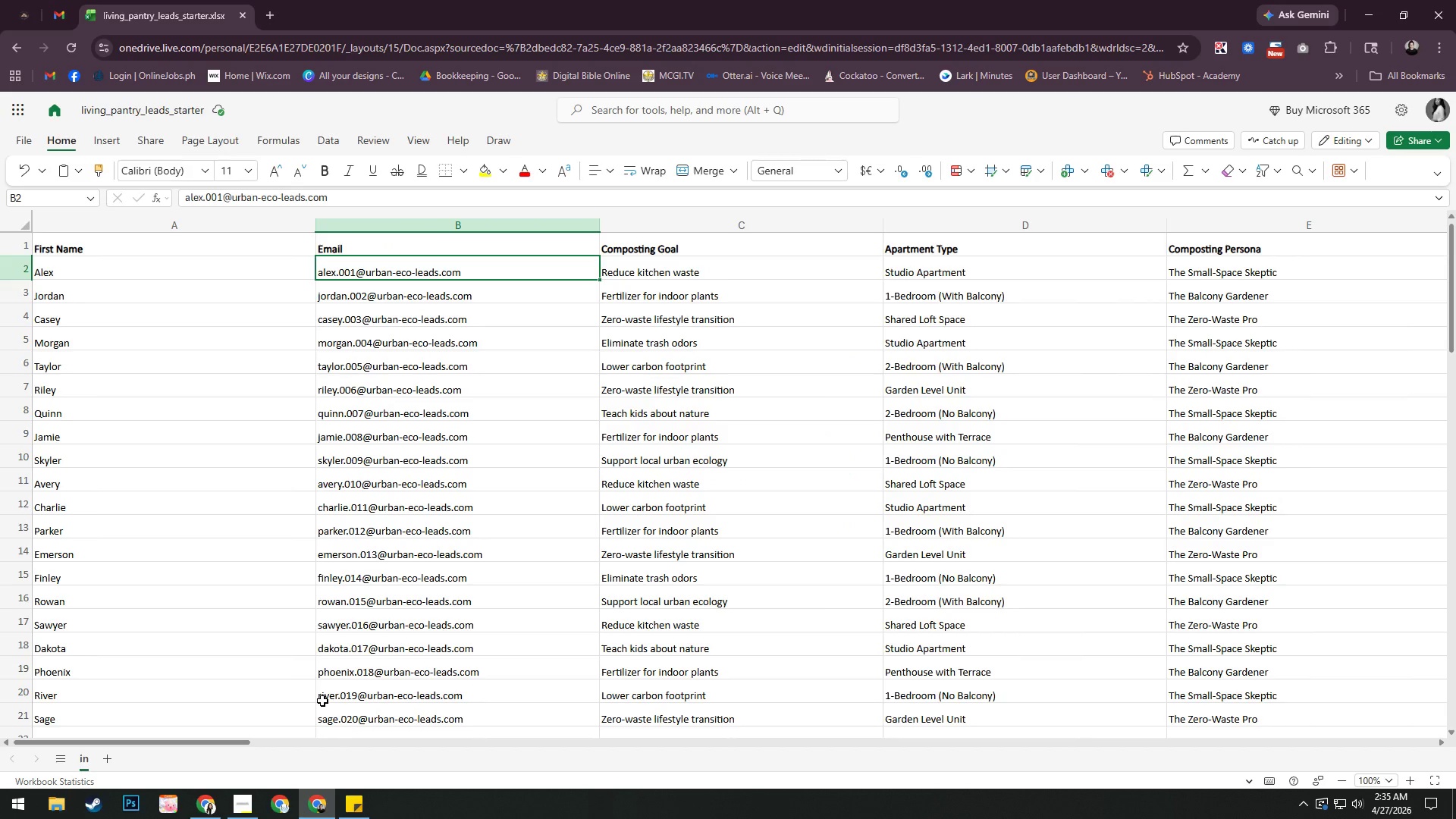 
key(Alt+AltLeft)
 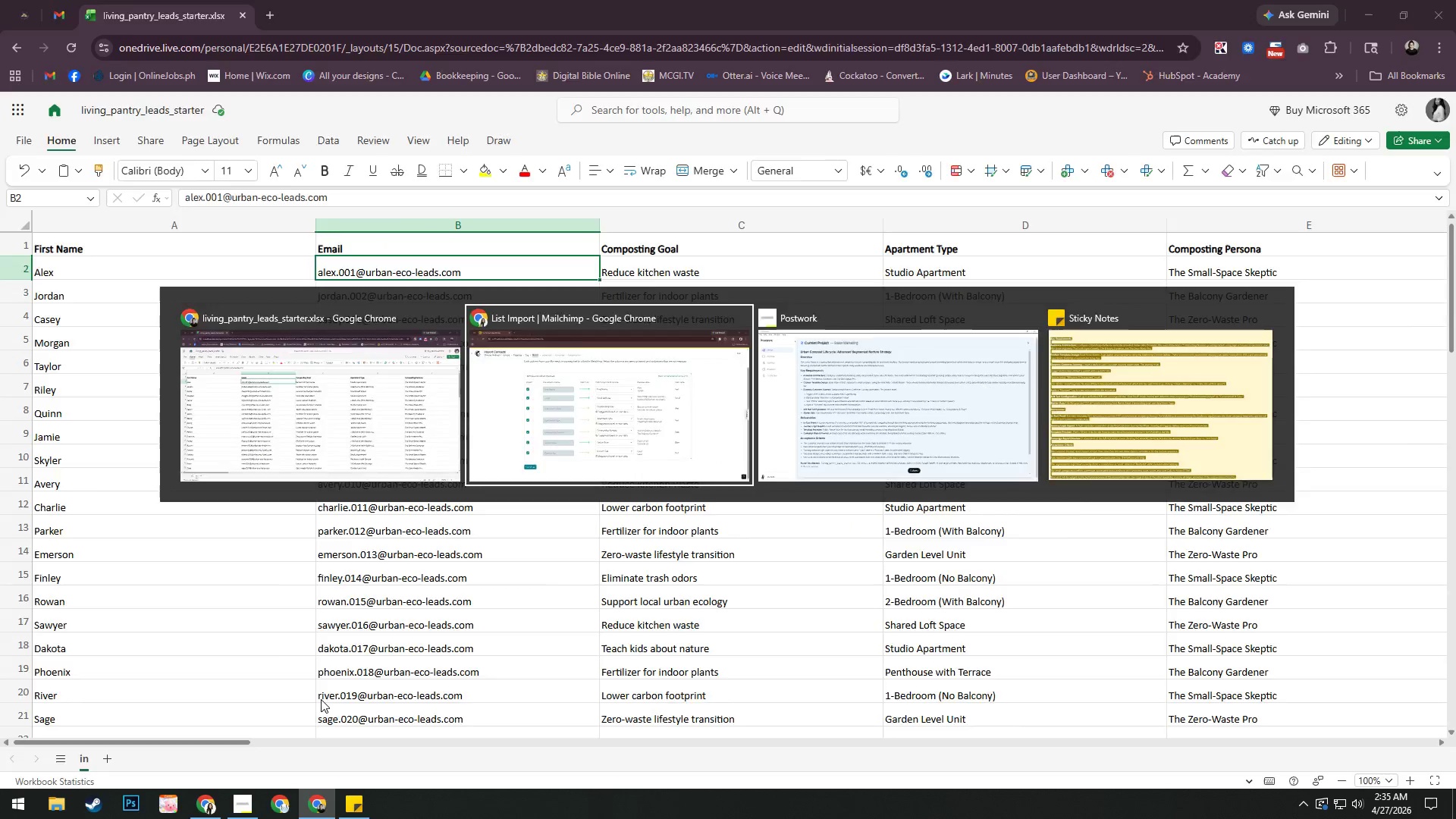 
key(Alt+Tab)
 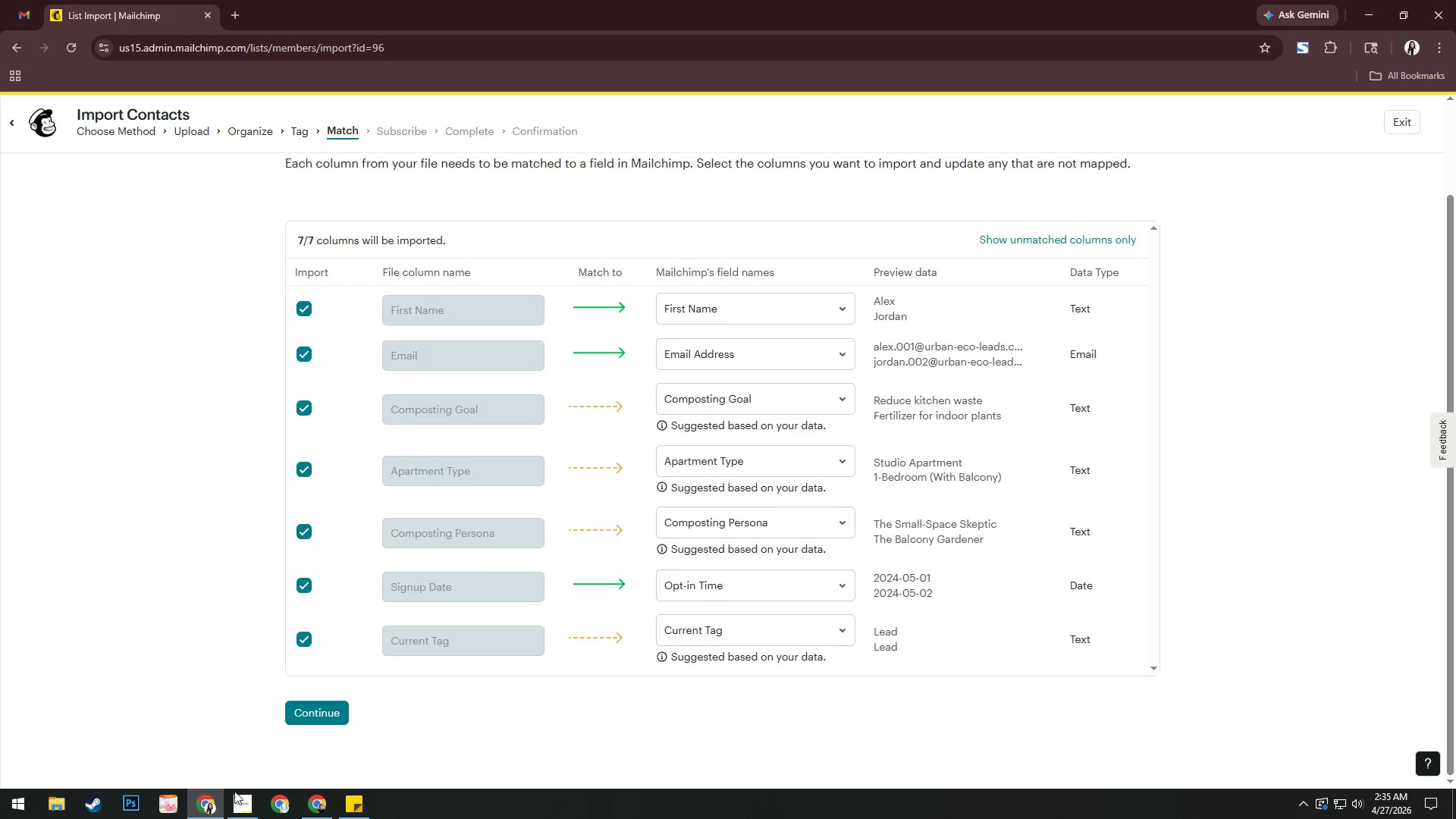 
left_click([246, 799])